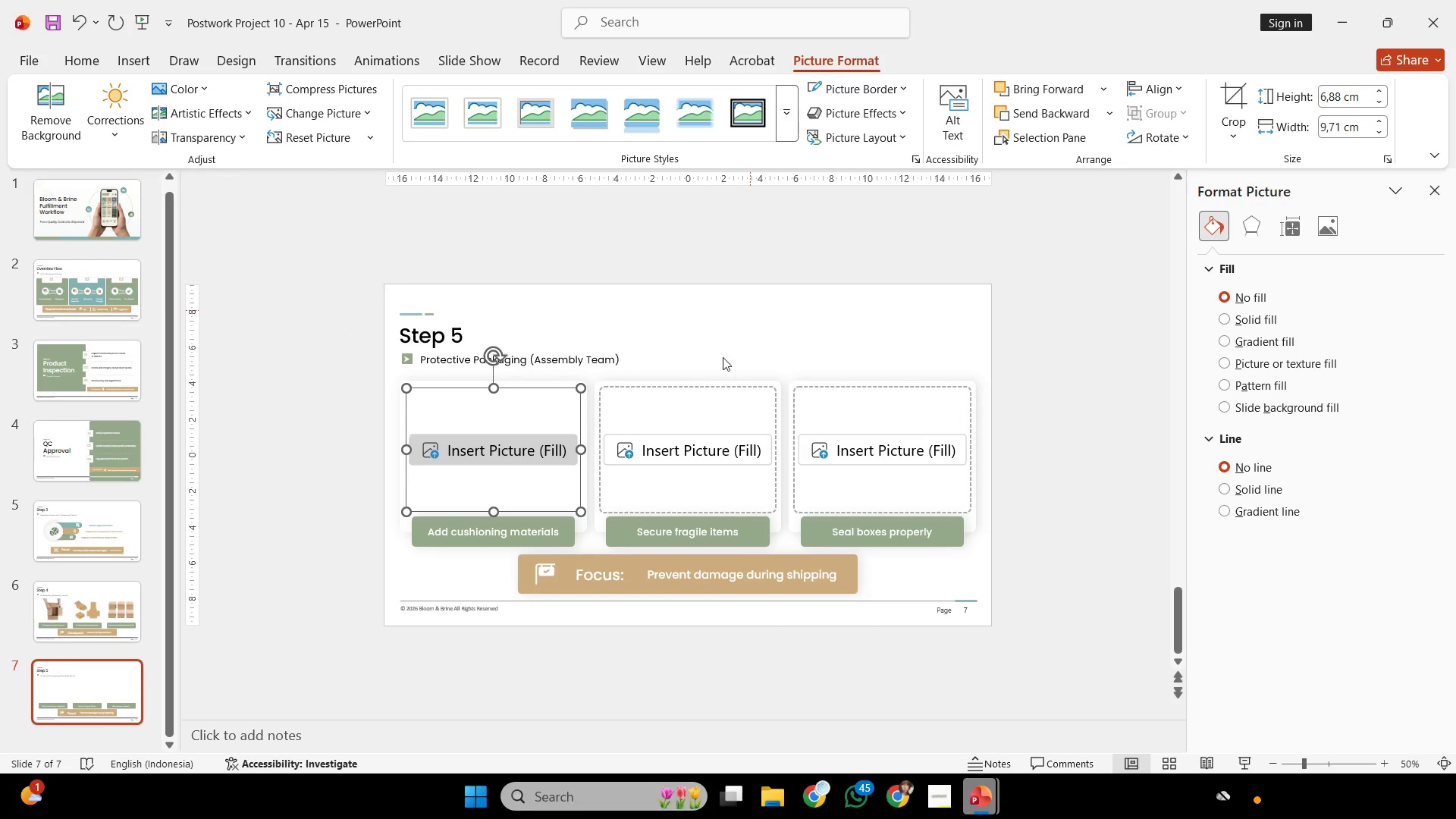 
left_click([791, 315])
 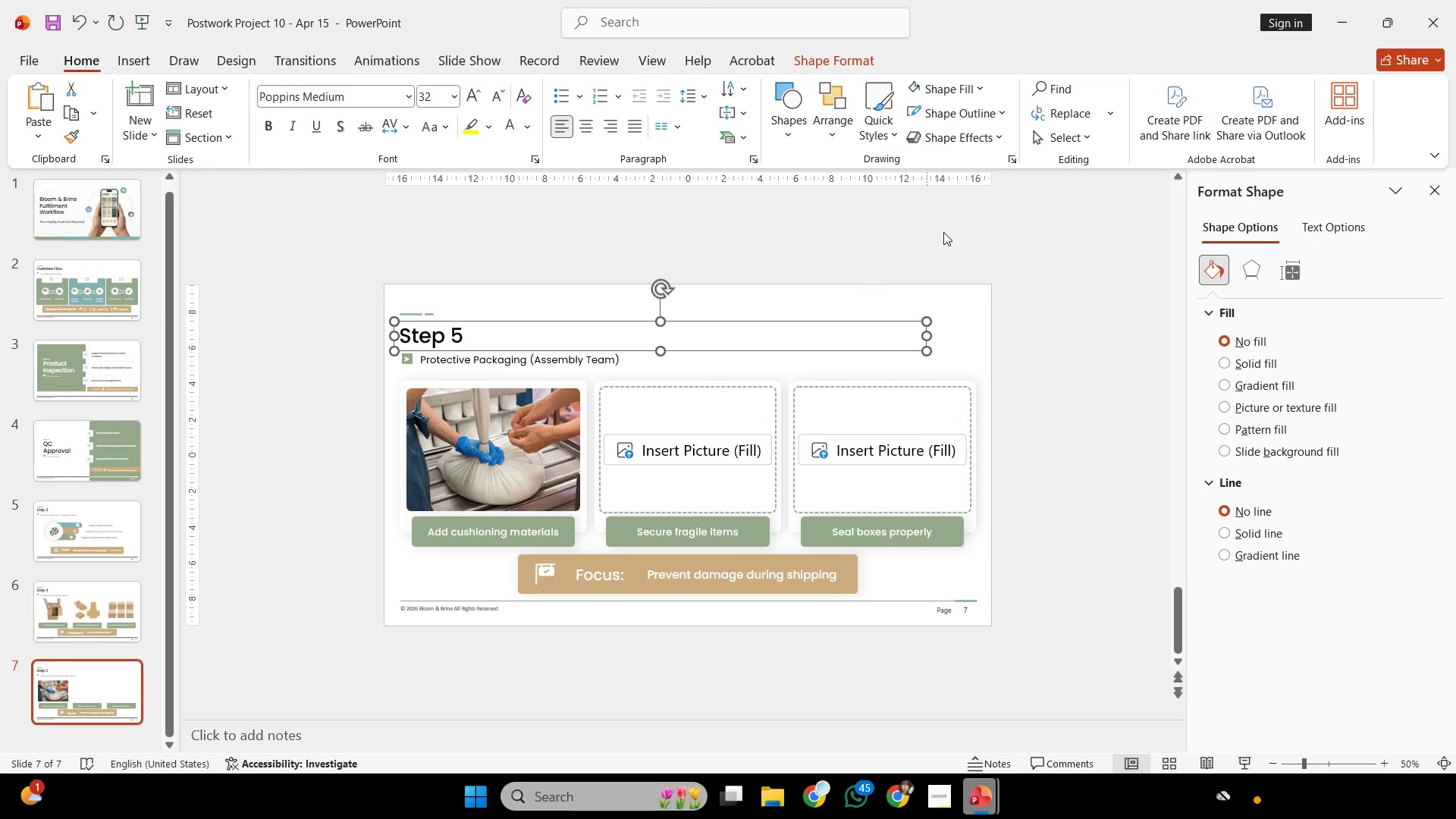 
left_click([946, 229])
 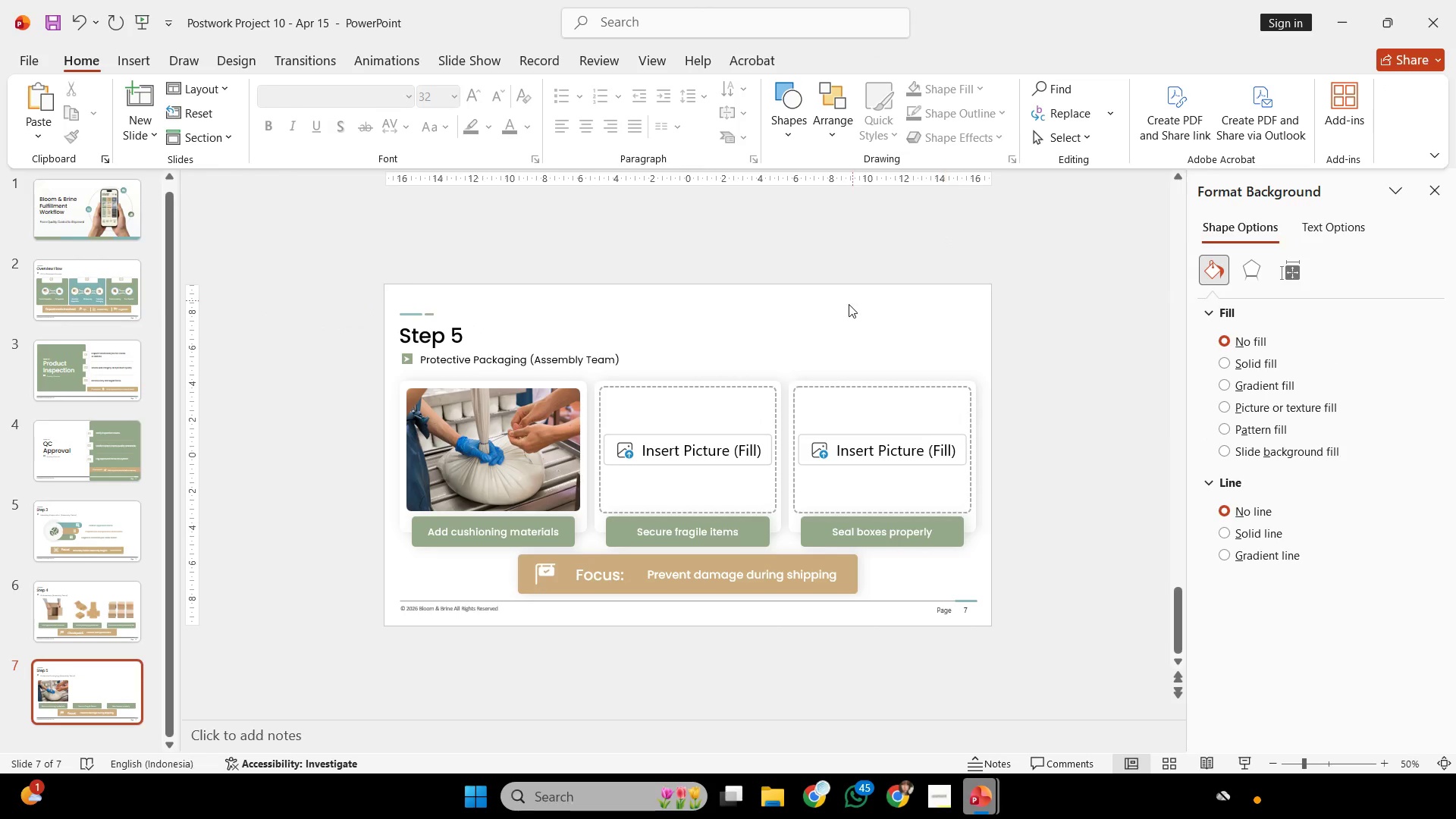 
hold_key(key=ControlLeft, duration=0.67)
scroll: coordinate [844, 308], scroll_direction: up, amount: 2.0
 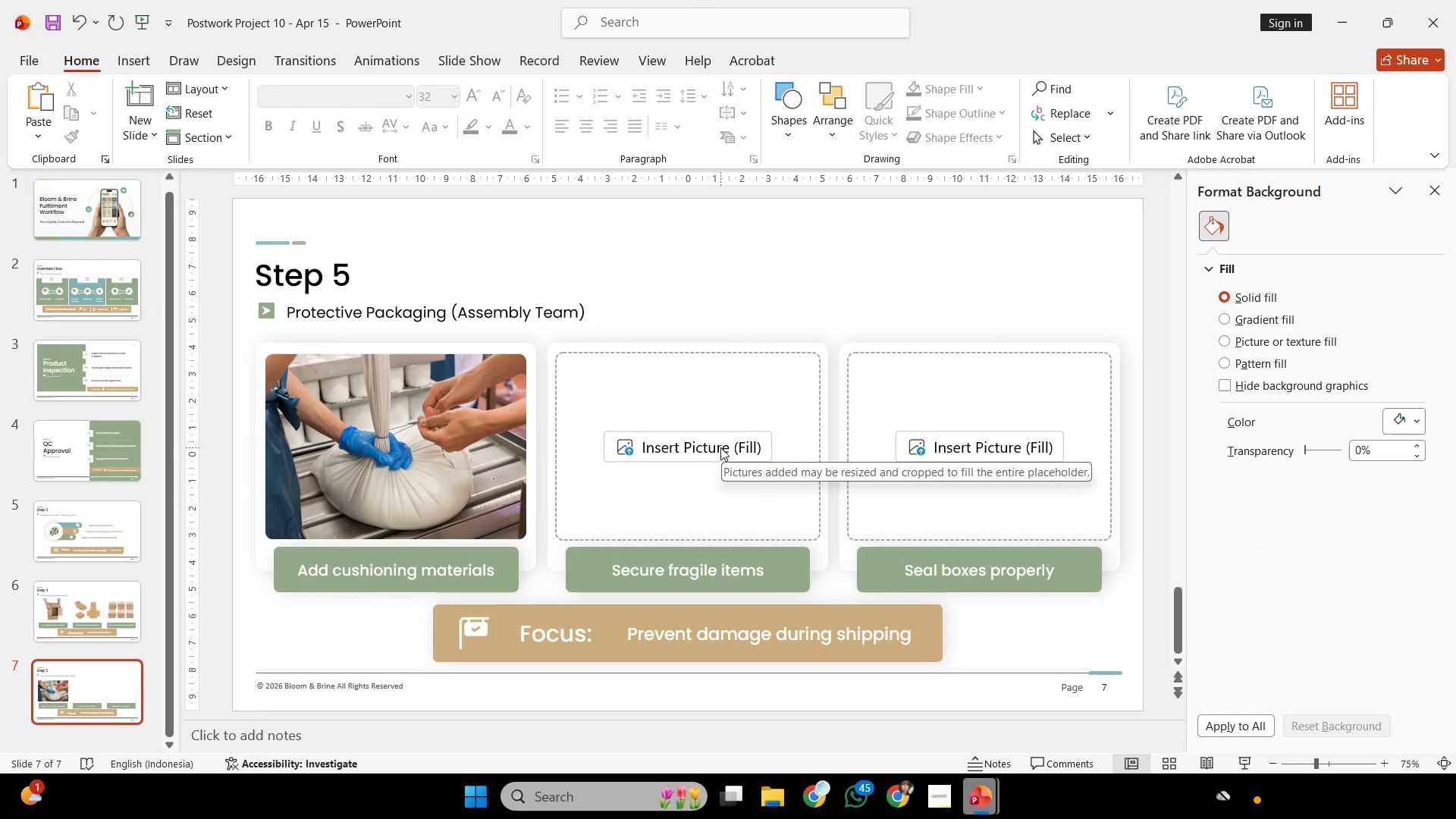 
left_click([720, 447])
 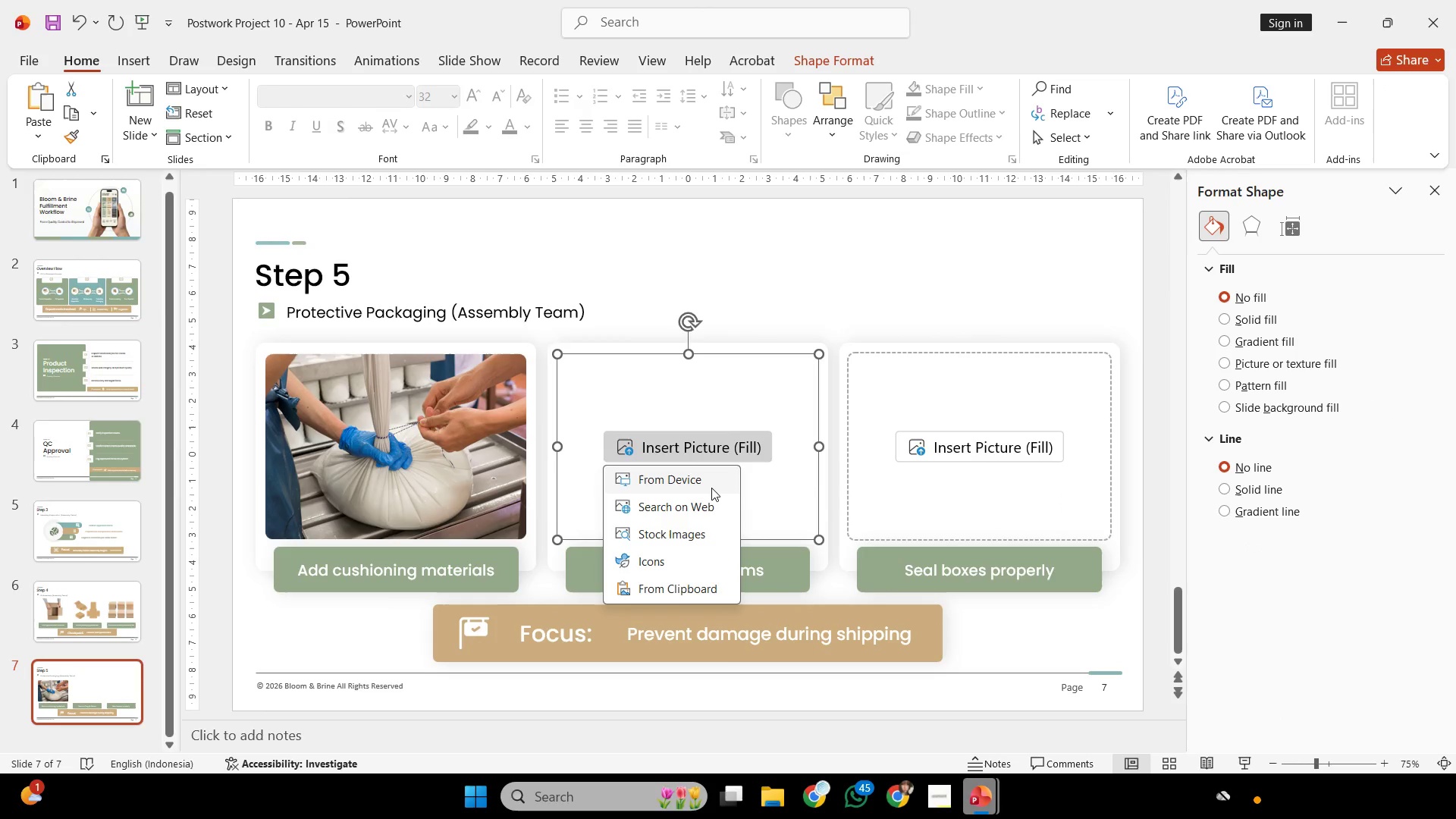 
left_click([711, 488])
 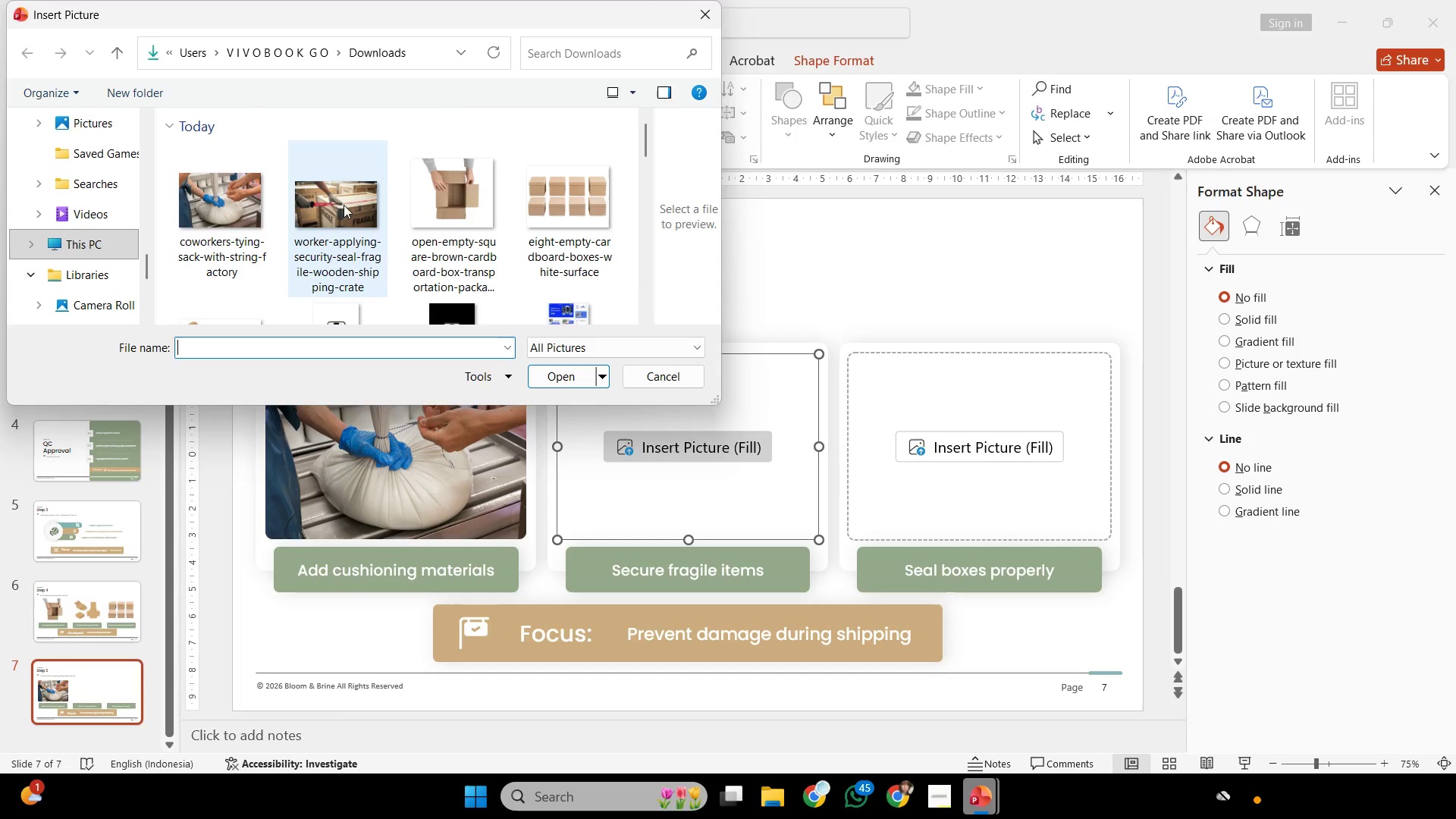 
double_click([349, 202])
 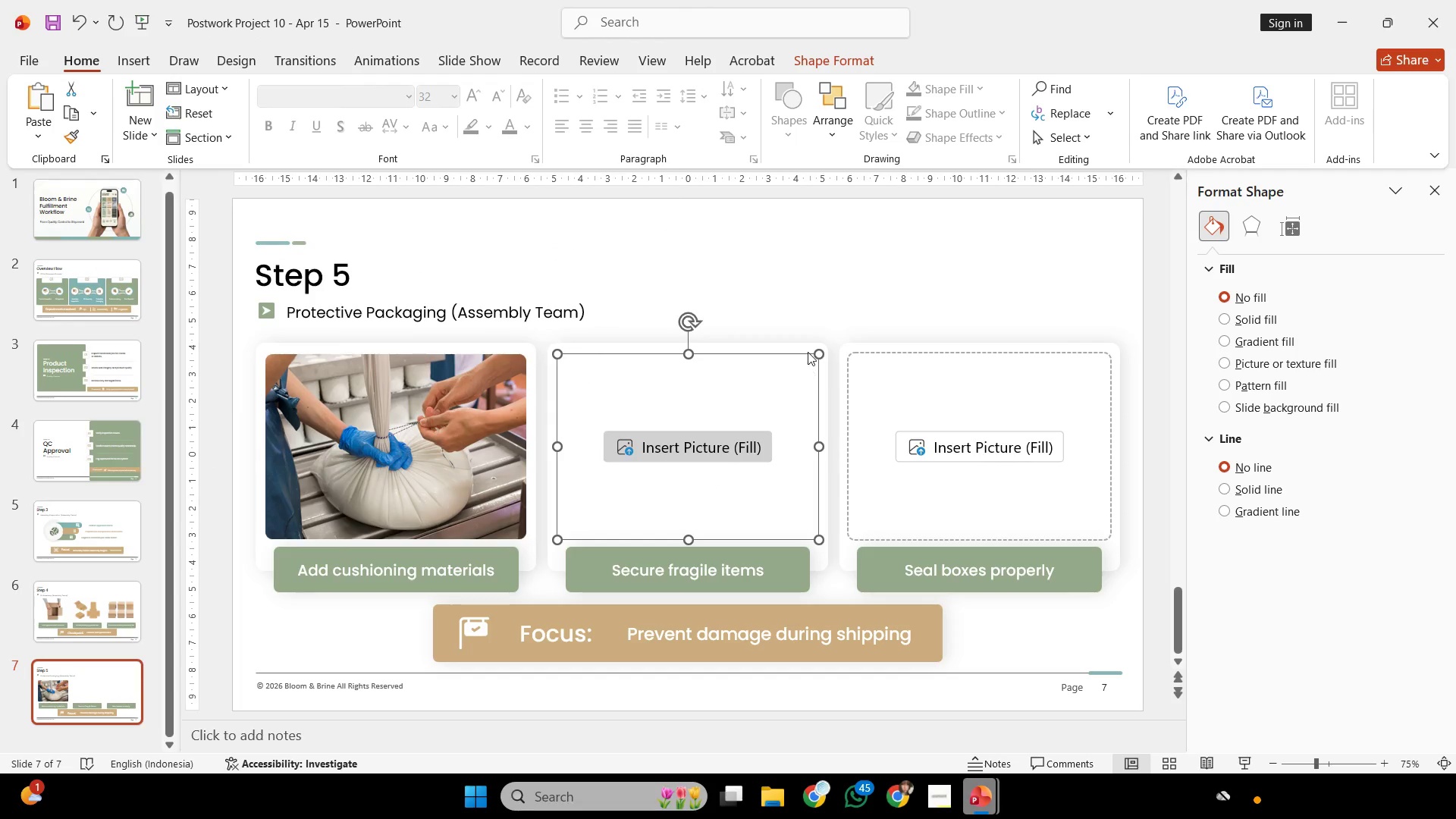 
hold_key(key=ControlLeft, duration=0.41)
scroll: coordinate [808, 352], scroll_direction: down, amount: 1.0
 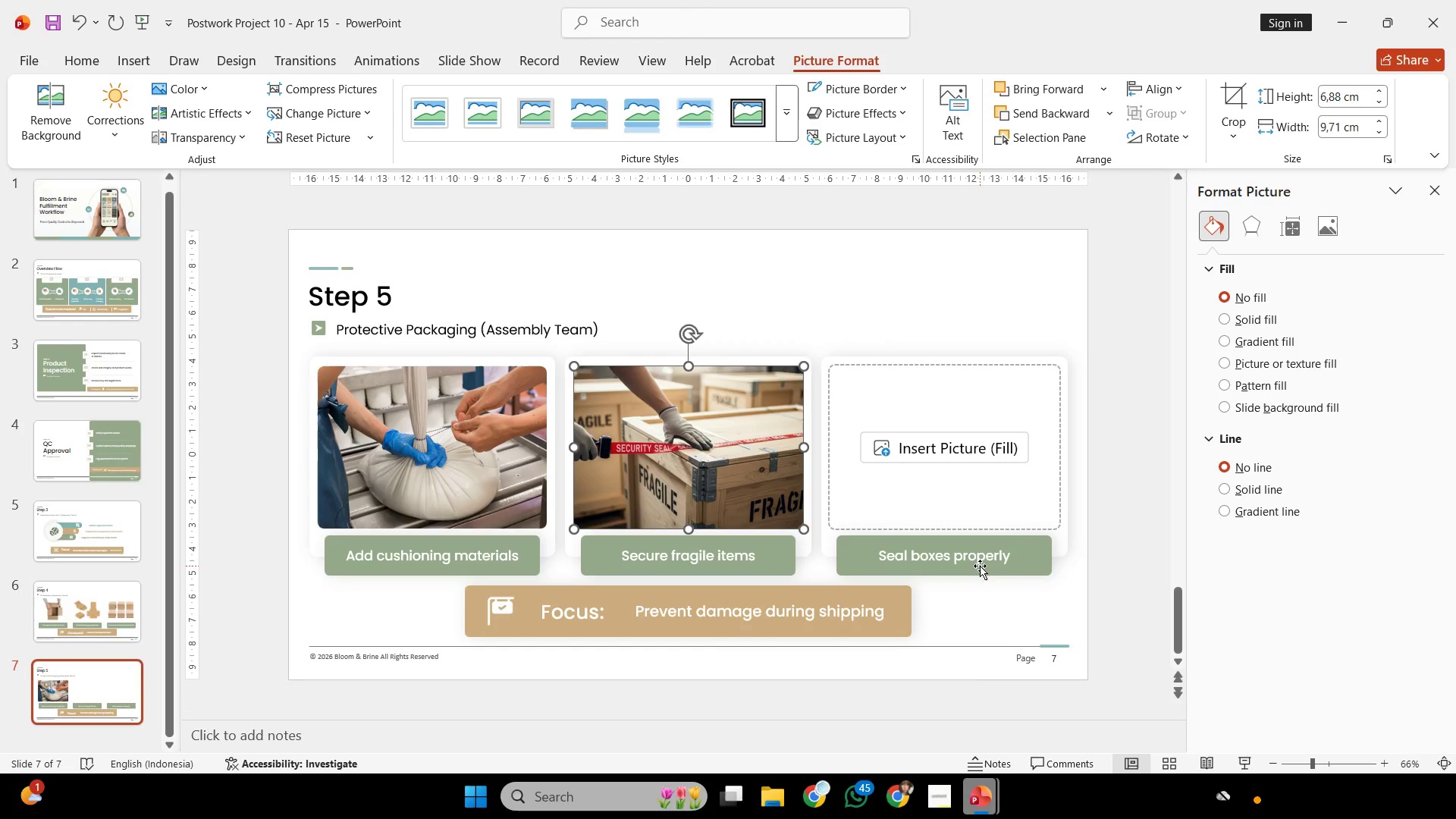 
left_click([977, 552])
 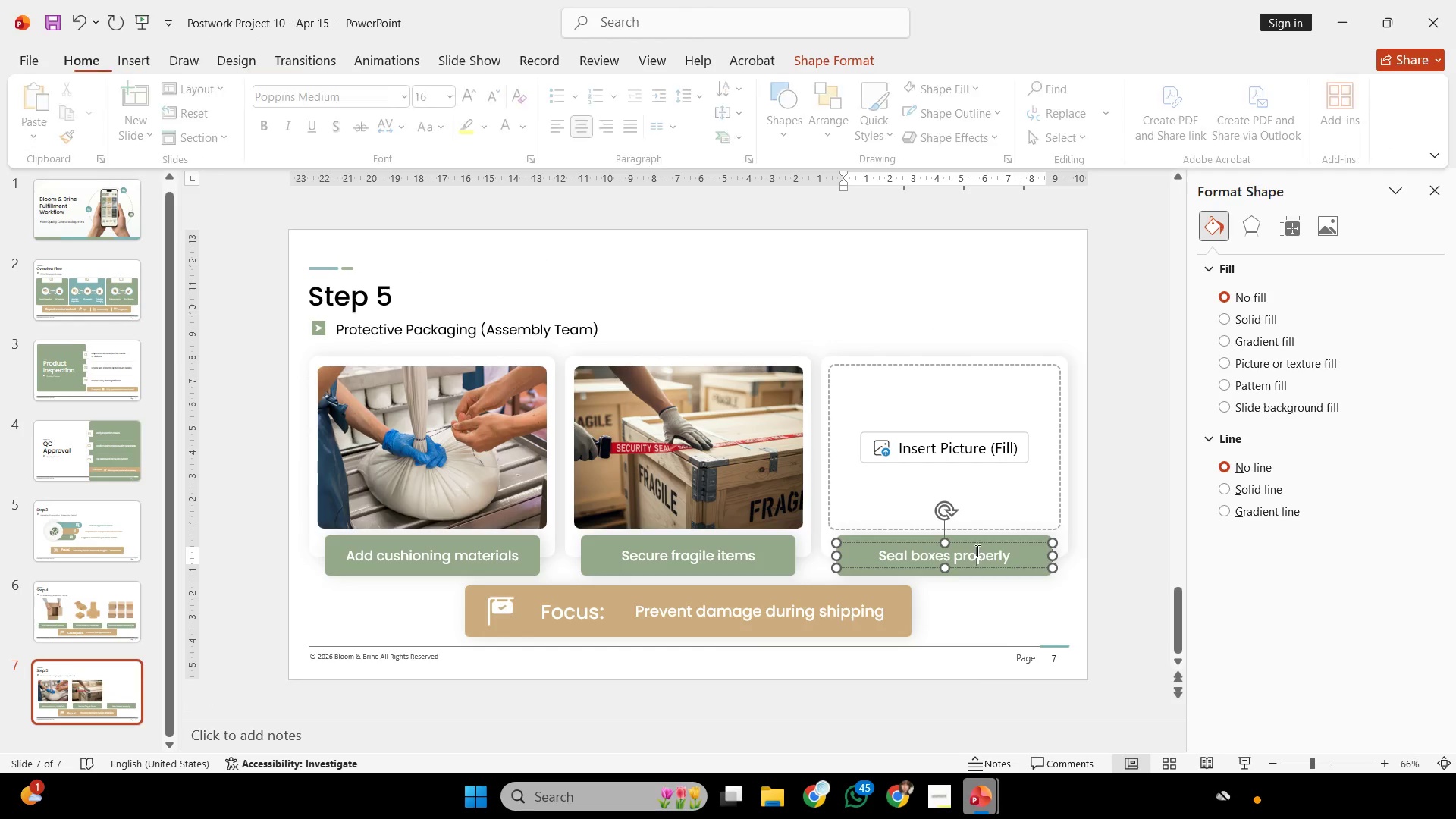 
key(Control+A)
 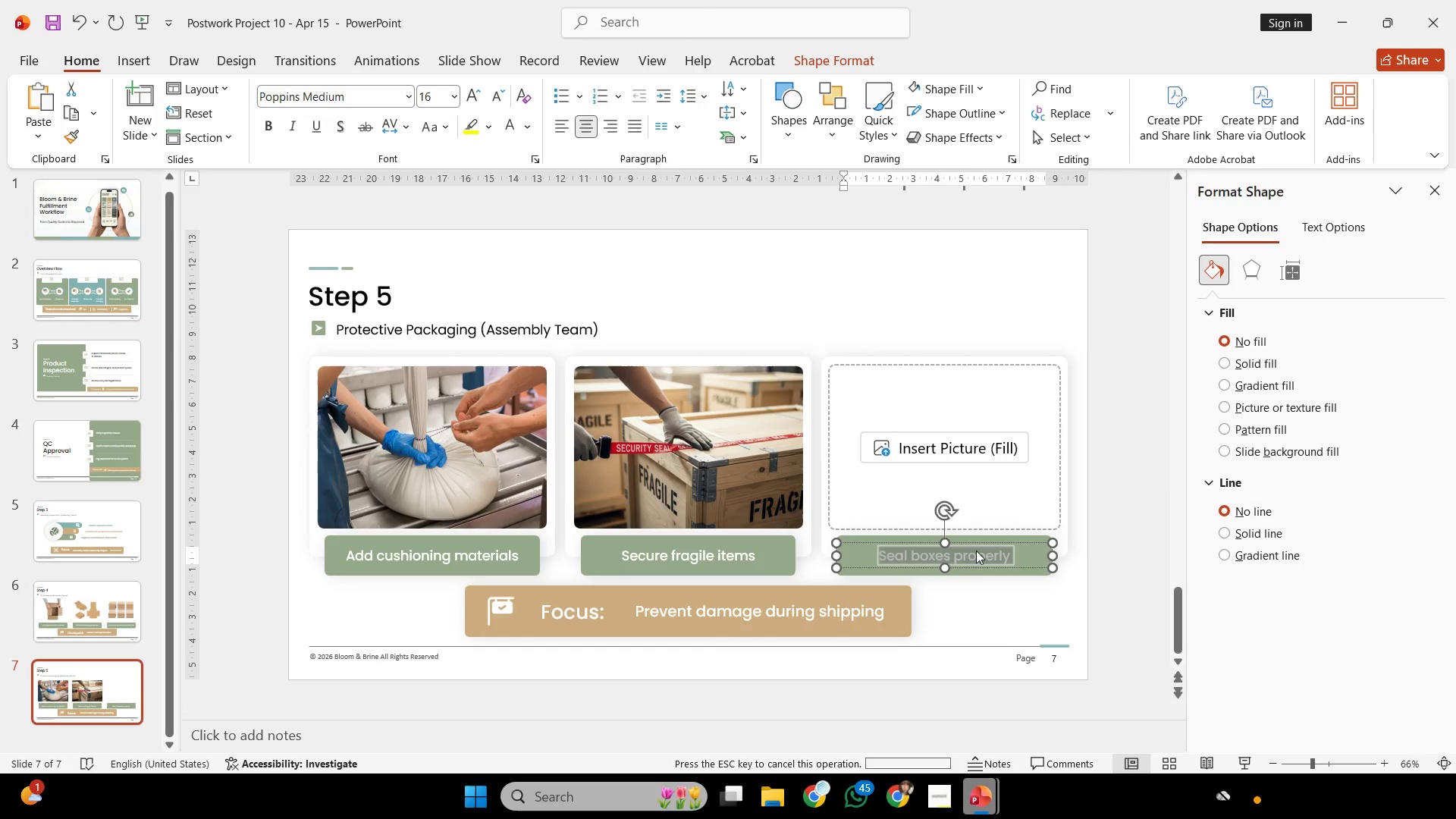 
key(Control+C)
 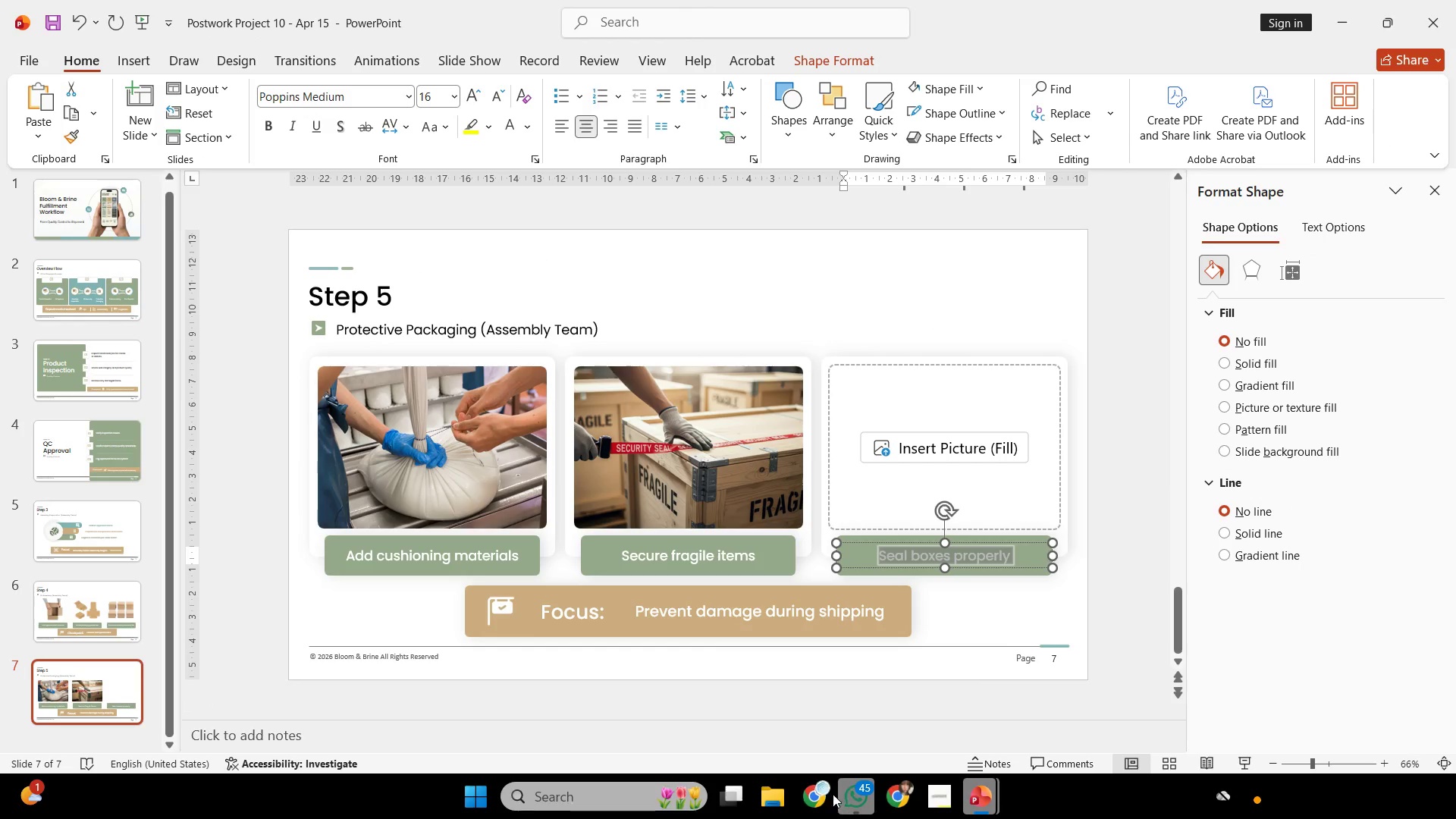 
left_click([821, 794])
 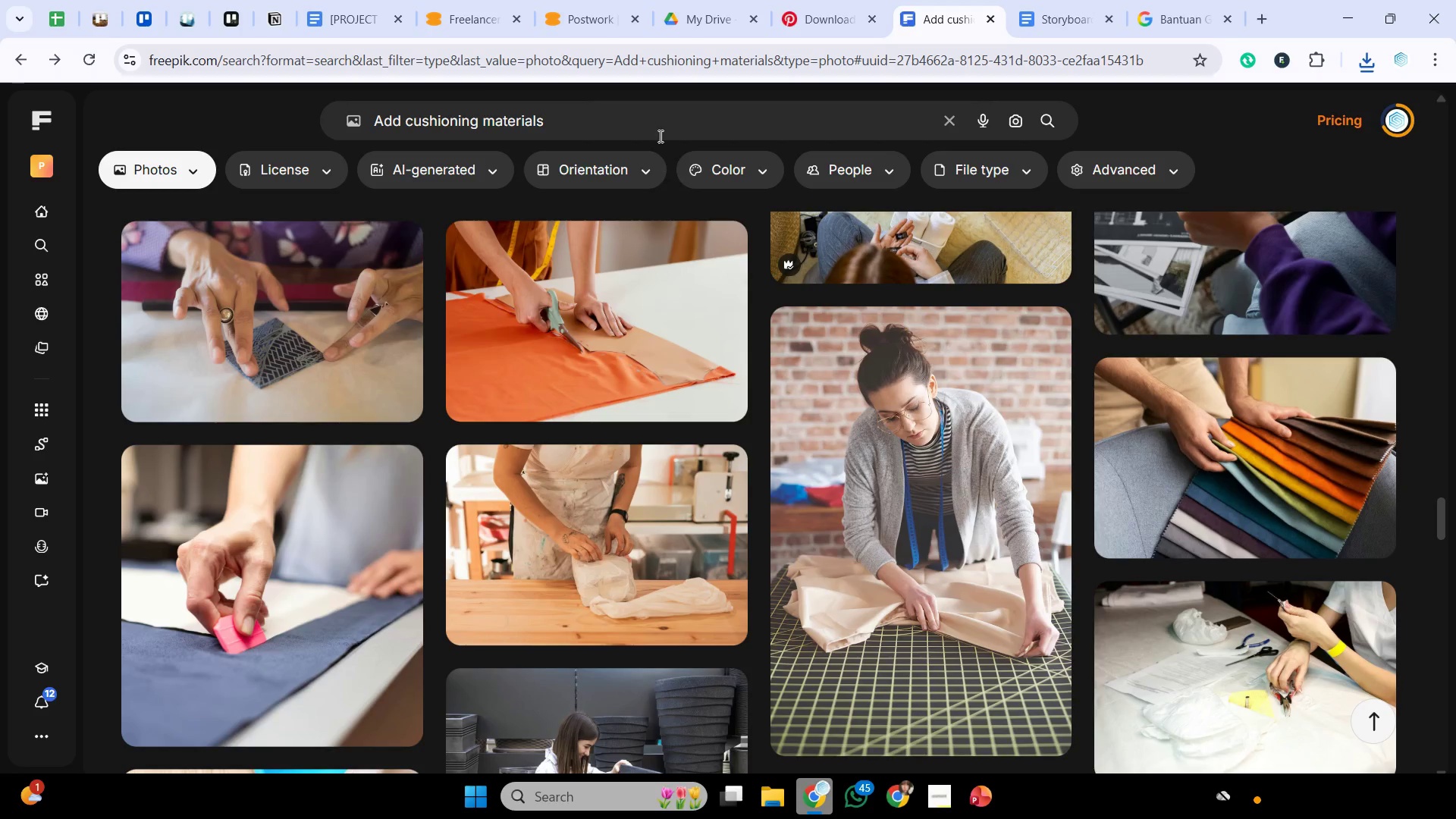 
left_click_drag(start_coordinate=[657, 135], to_coordinate=[0, 150])
 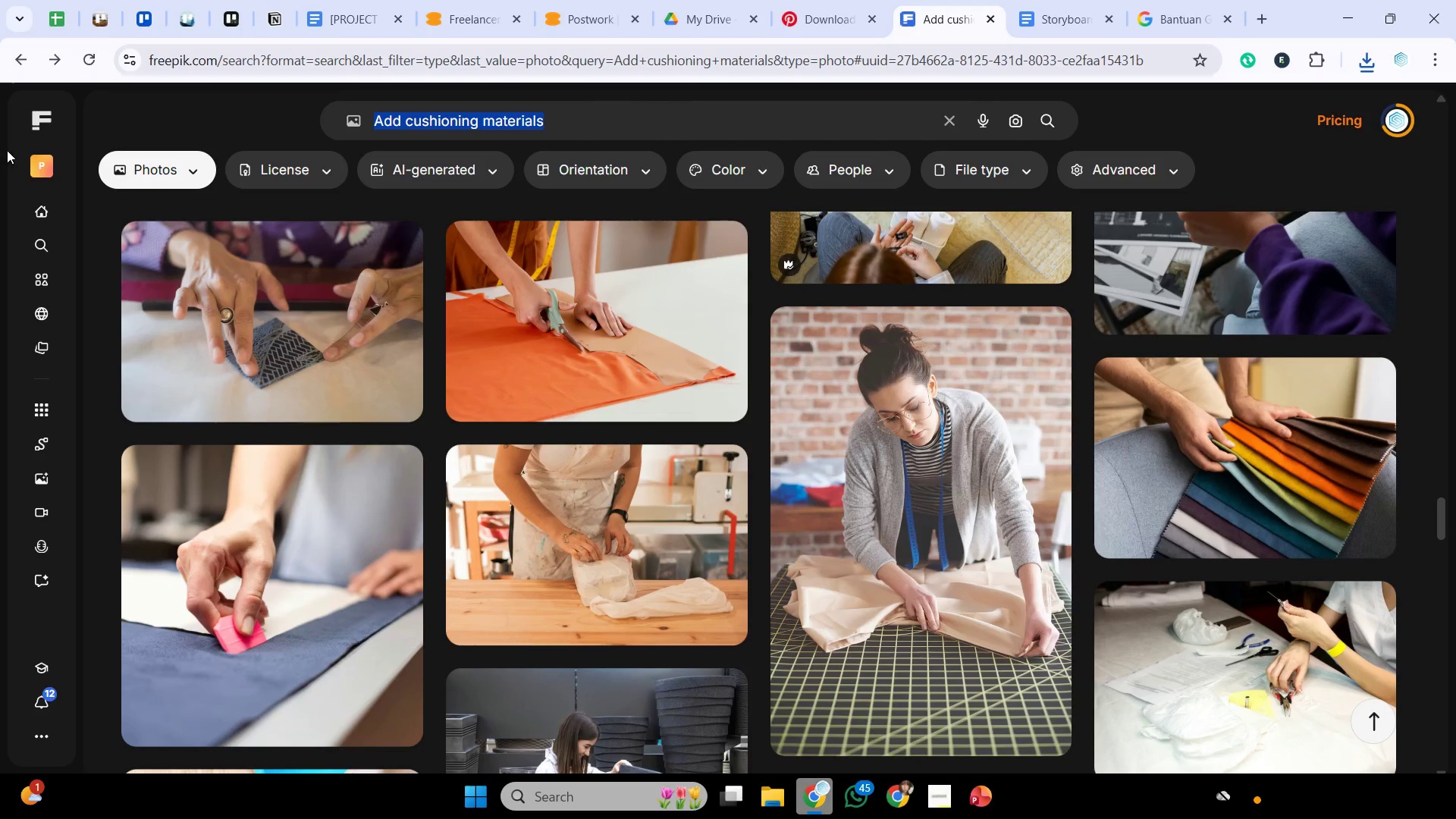 
key(Control+V)
 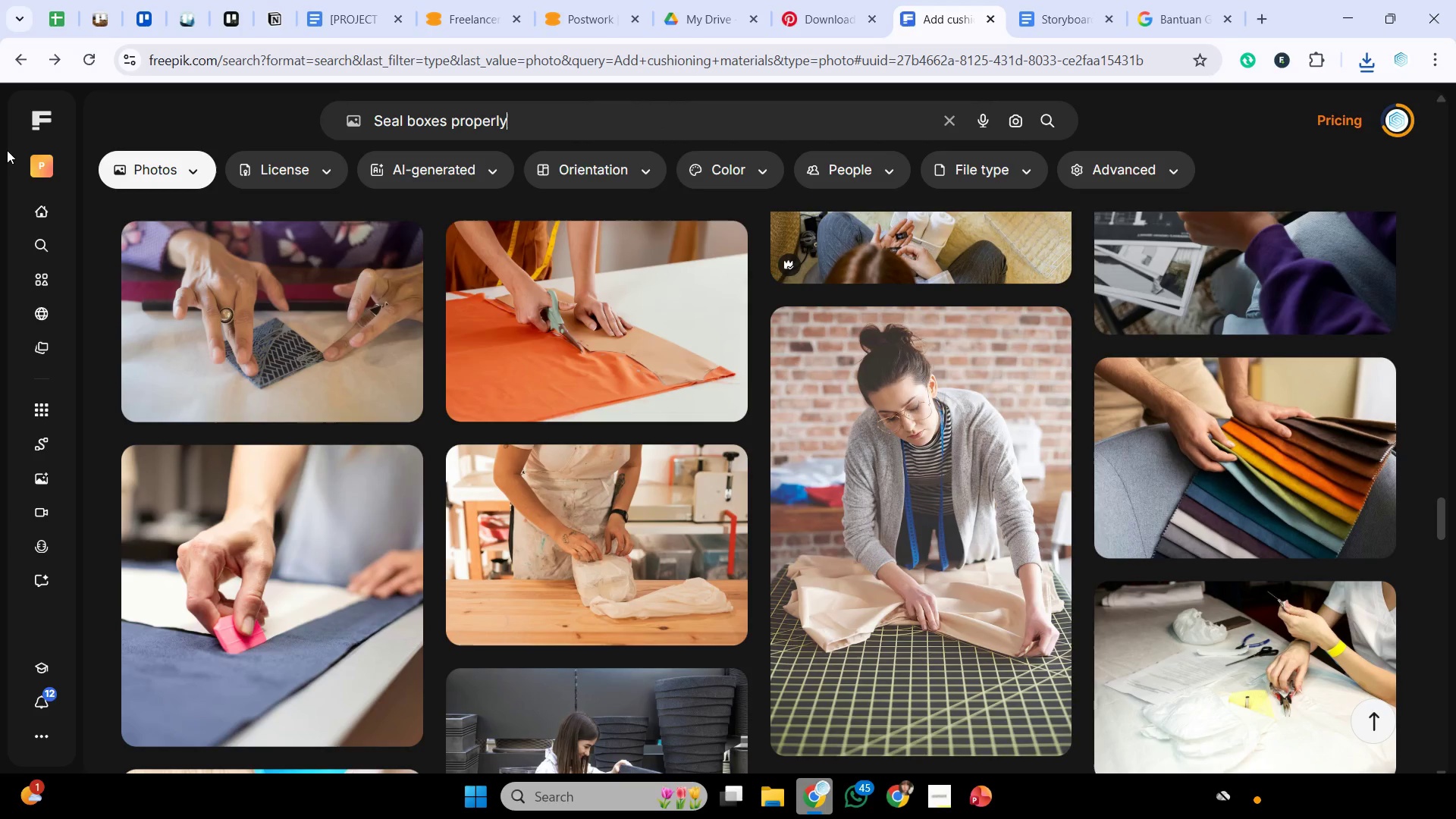 
key(Enter)
 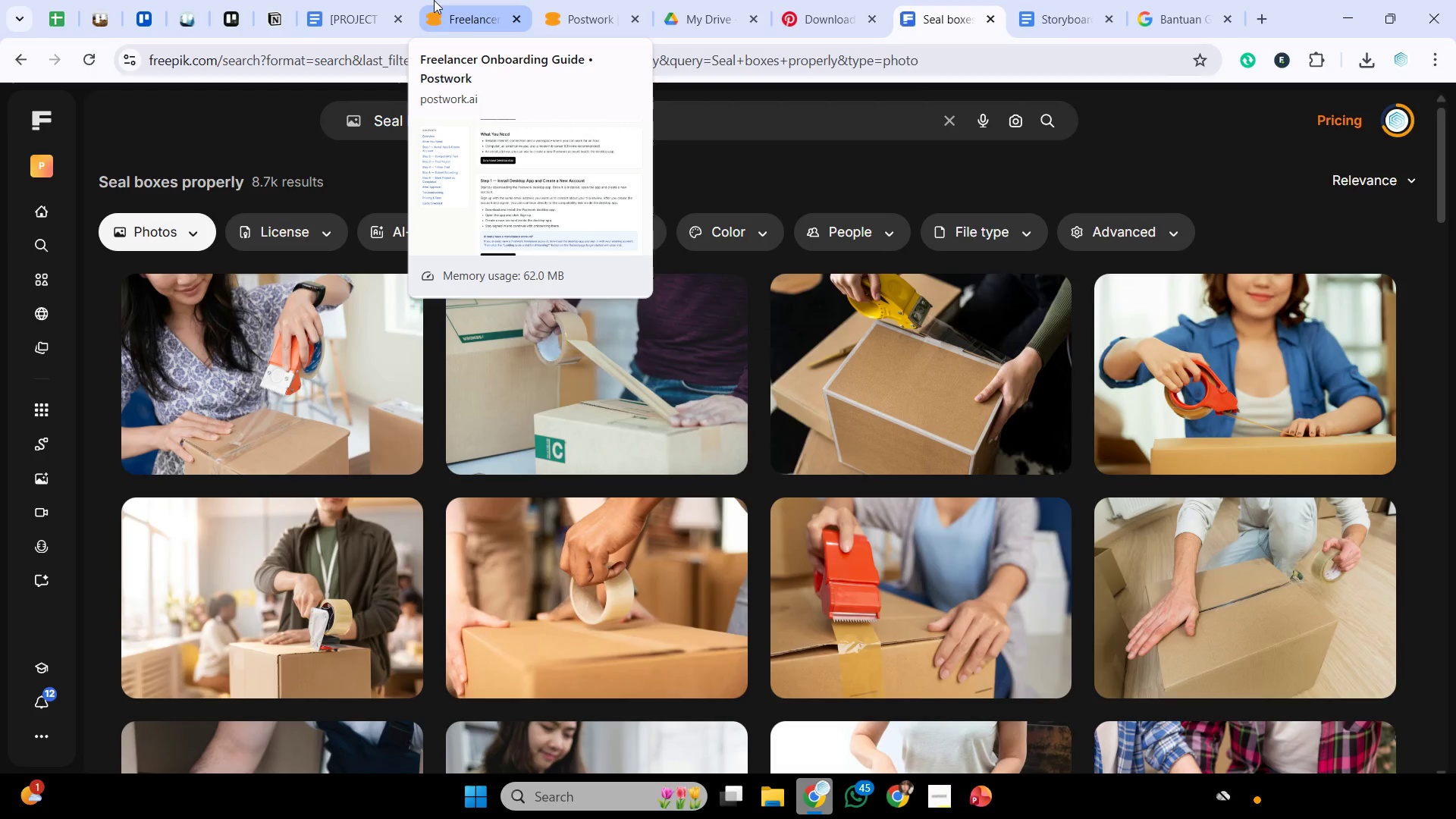 
wait(45.22)
 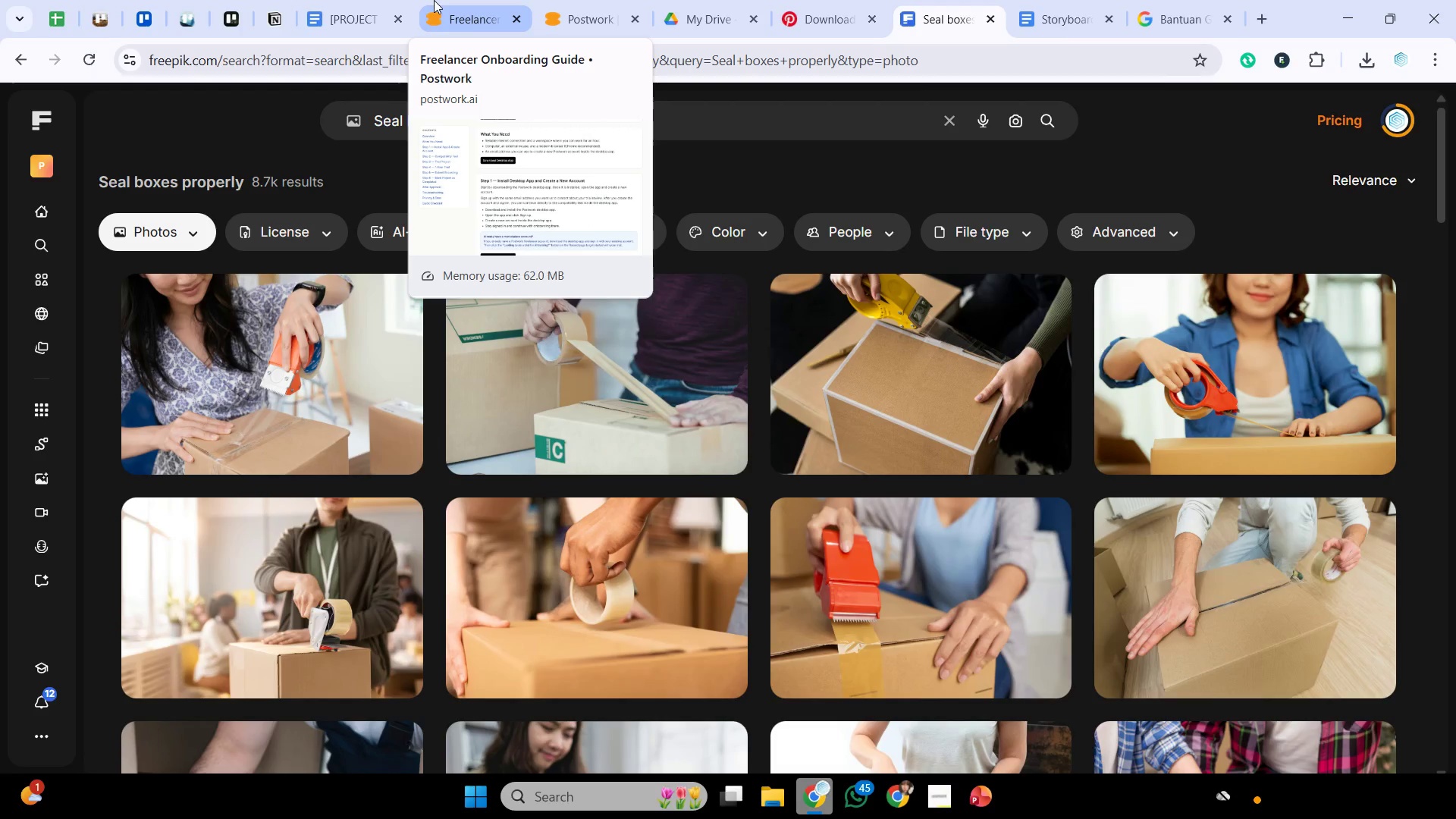 
scroll: coordinate [1168, 457], scroll_direction: down, amount: 10.0
 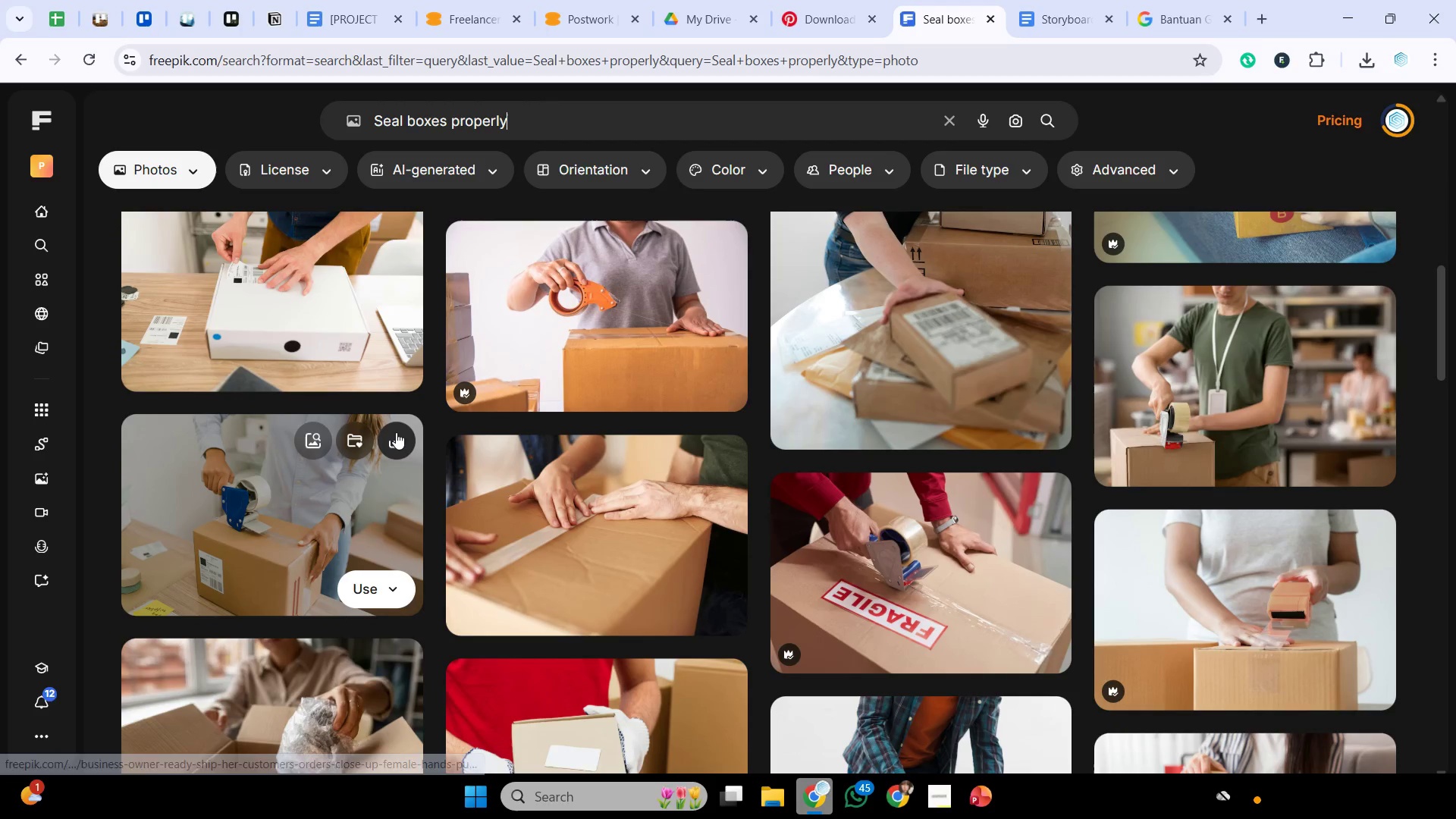 
left_click([396, 432])
 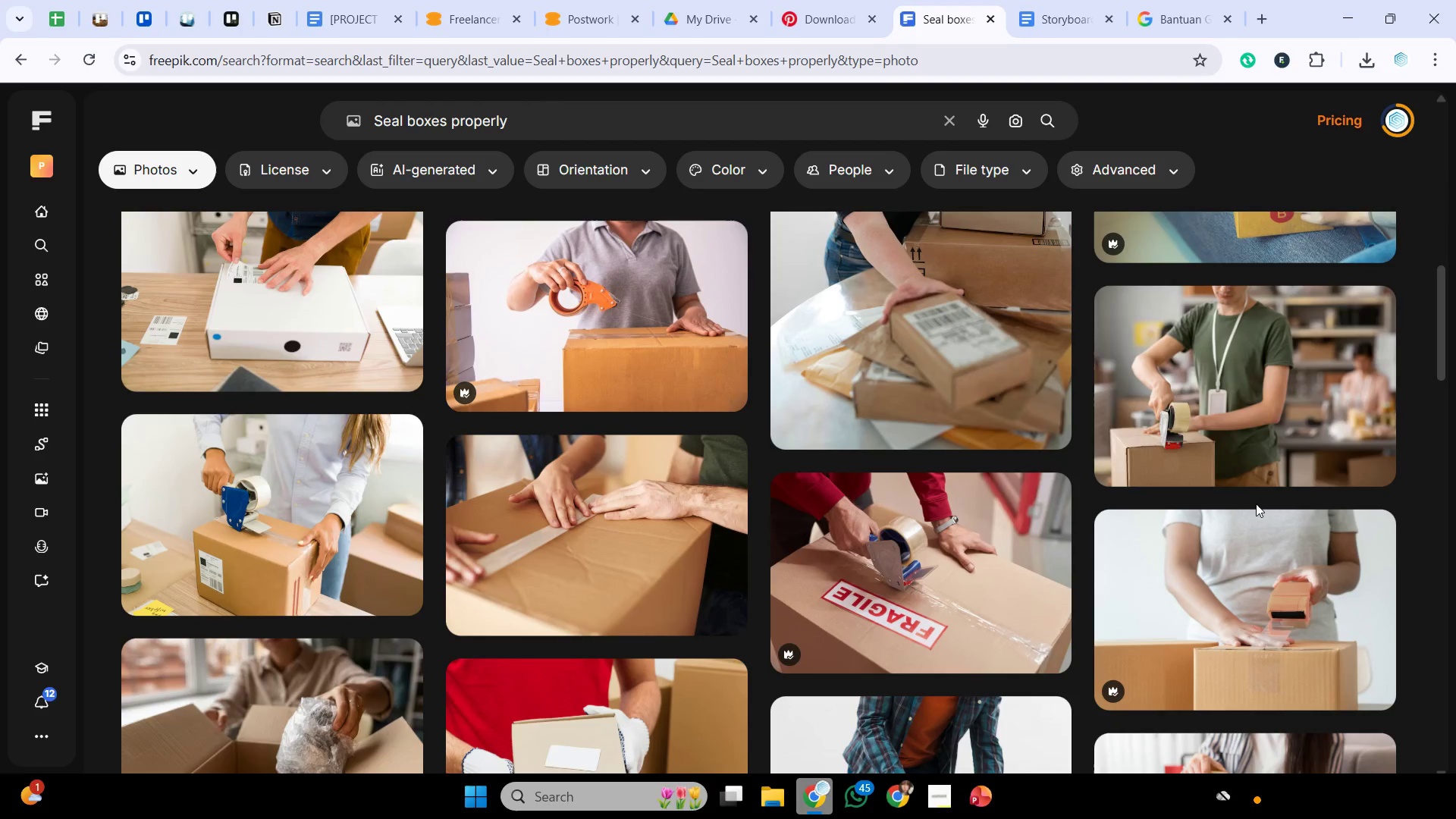 
scroll: coordinate [1260, 503], scroll_direction: down, amount: 1.0